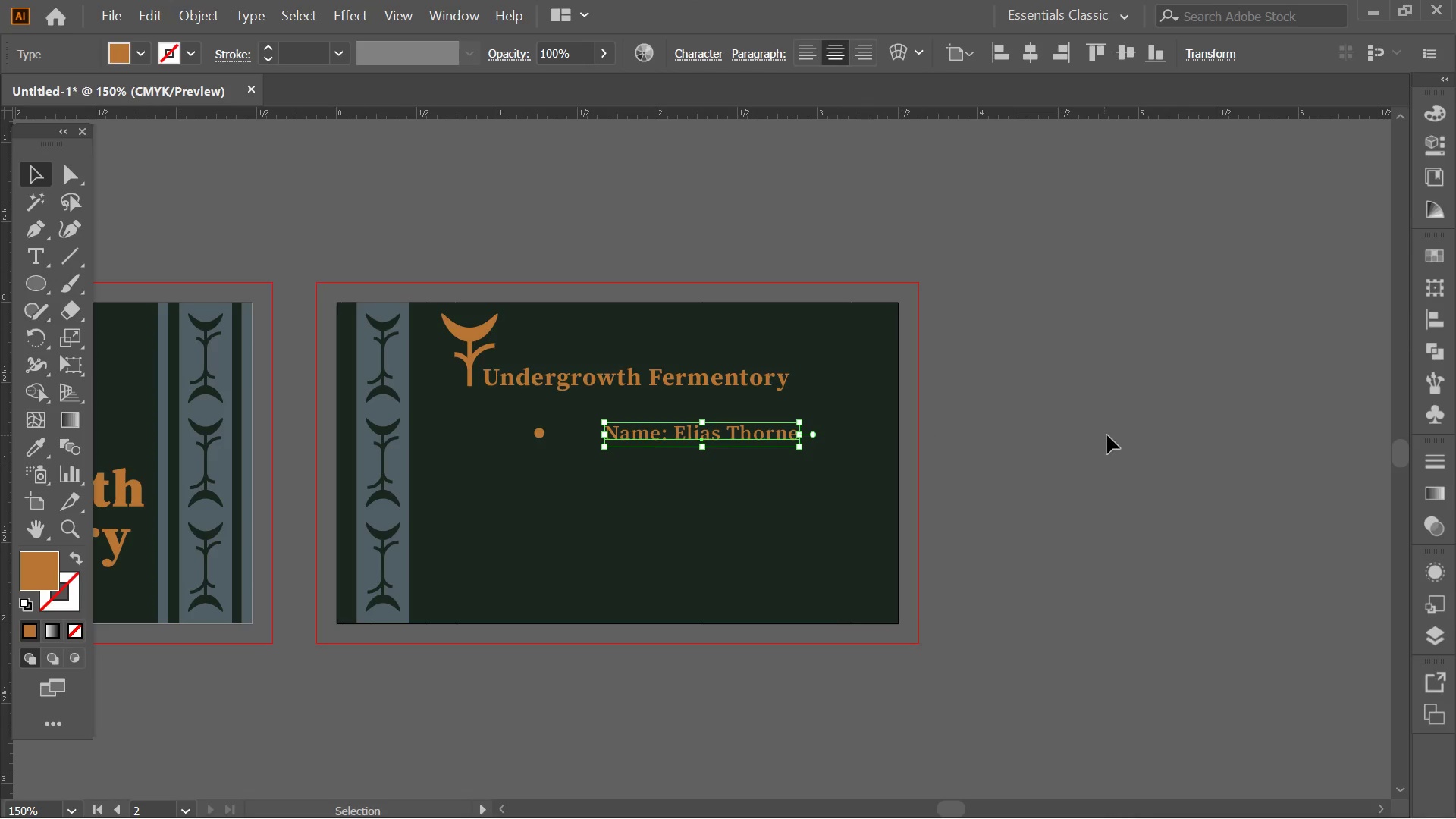 
hold_key(key=ShiftLeft, duration=1.11)
 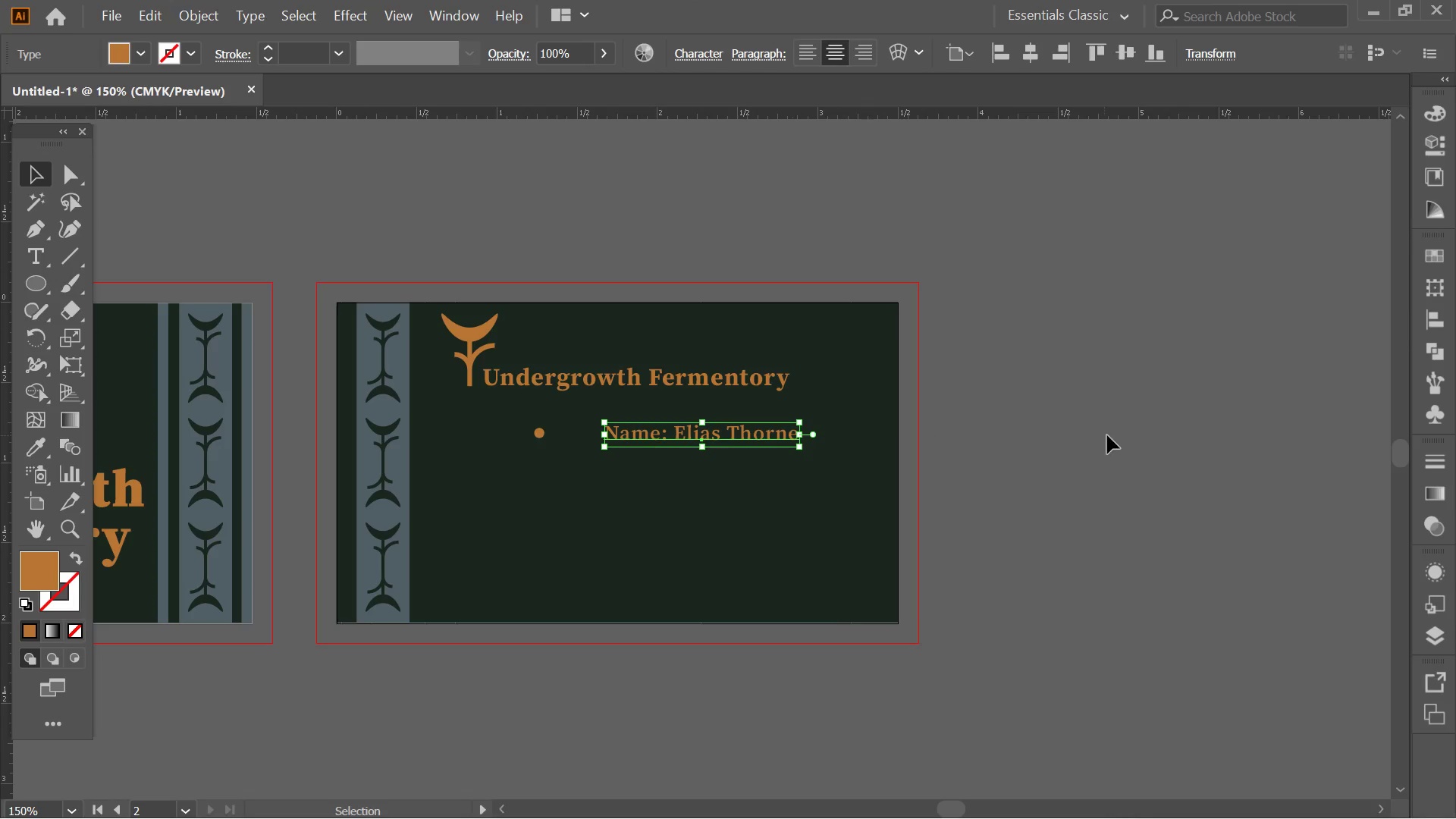 
left_click([1109, 432])
 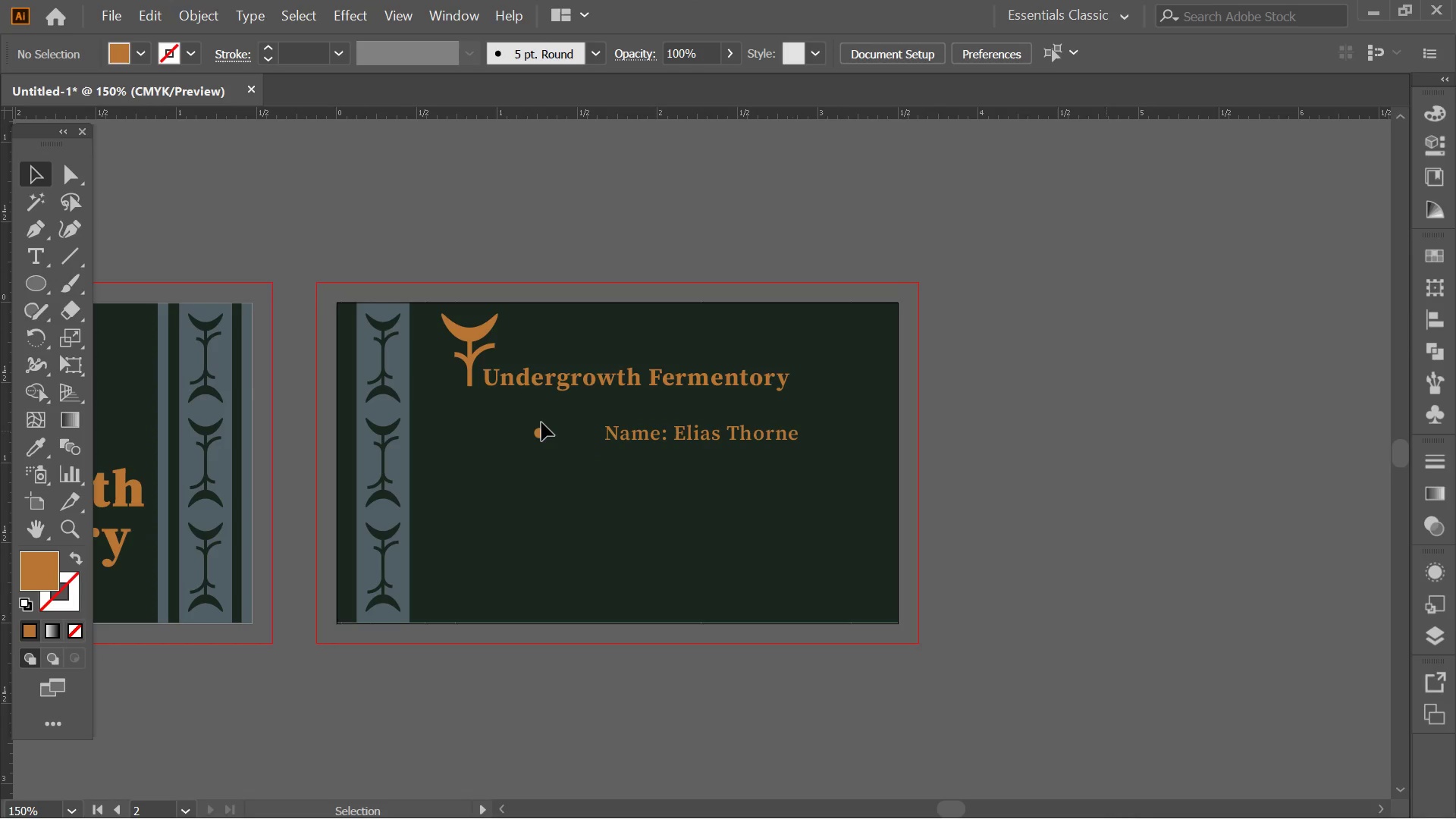 
key(Control+ControlLeft)
 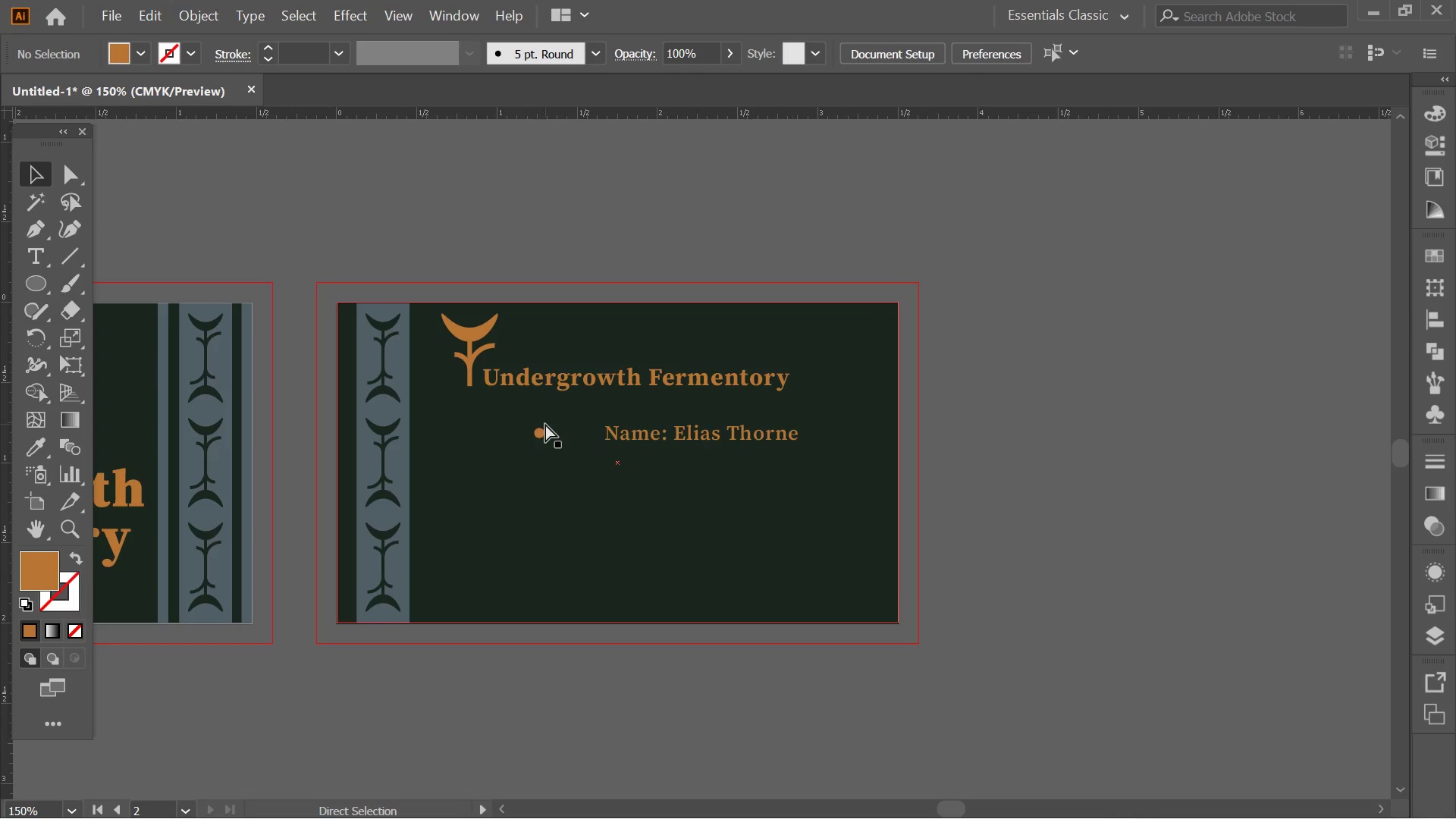 
key(Control+Z)
 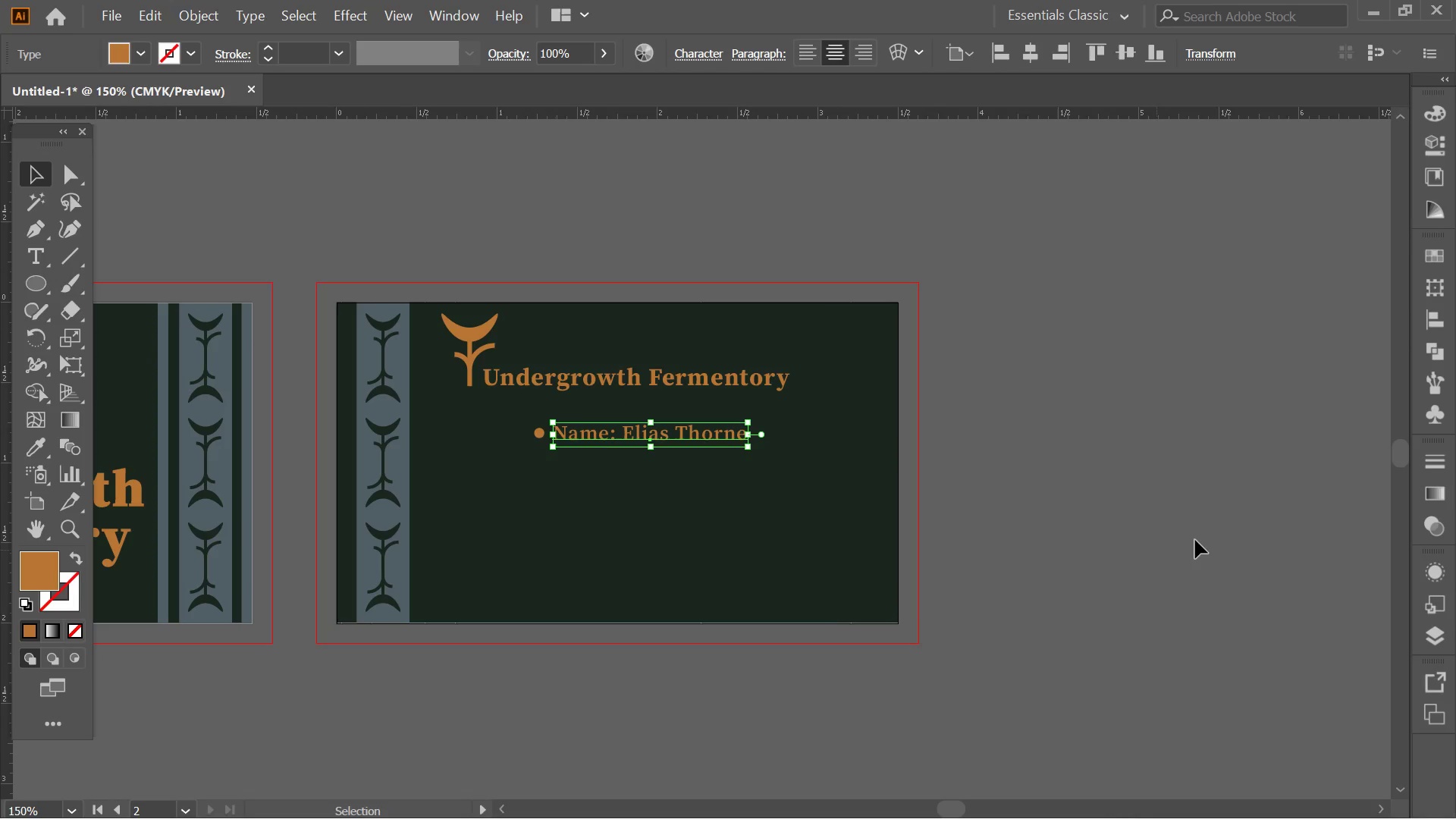 
left_click([1193, 449])
 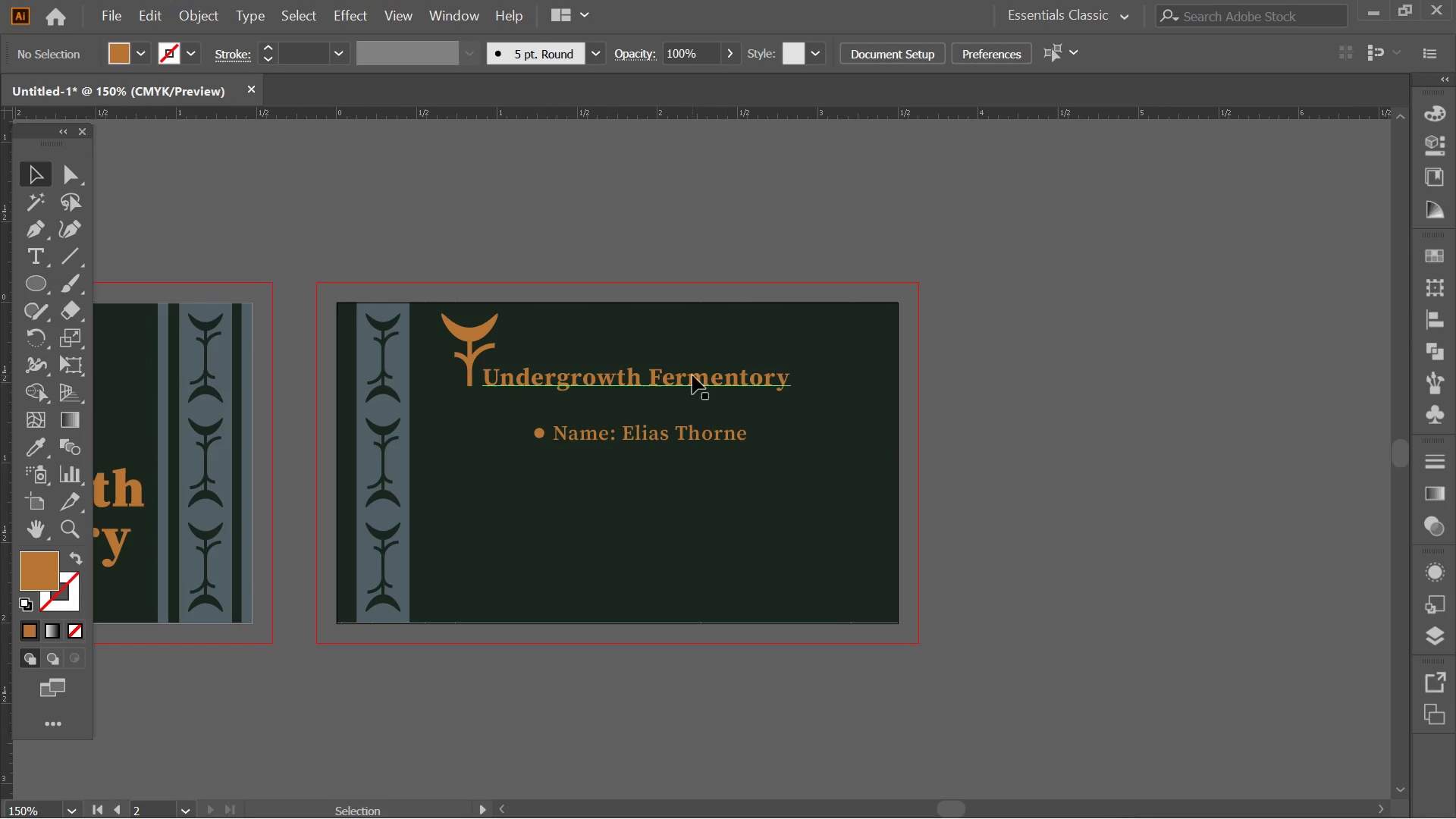 
left_click([691, 374])
 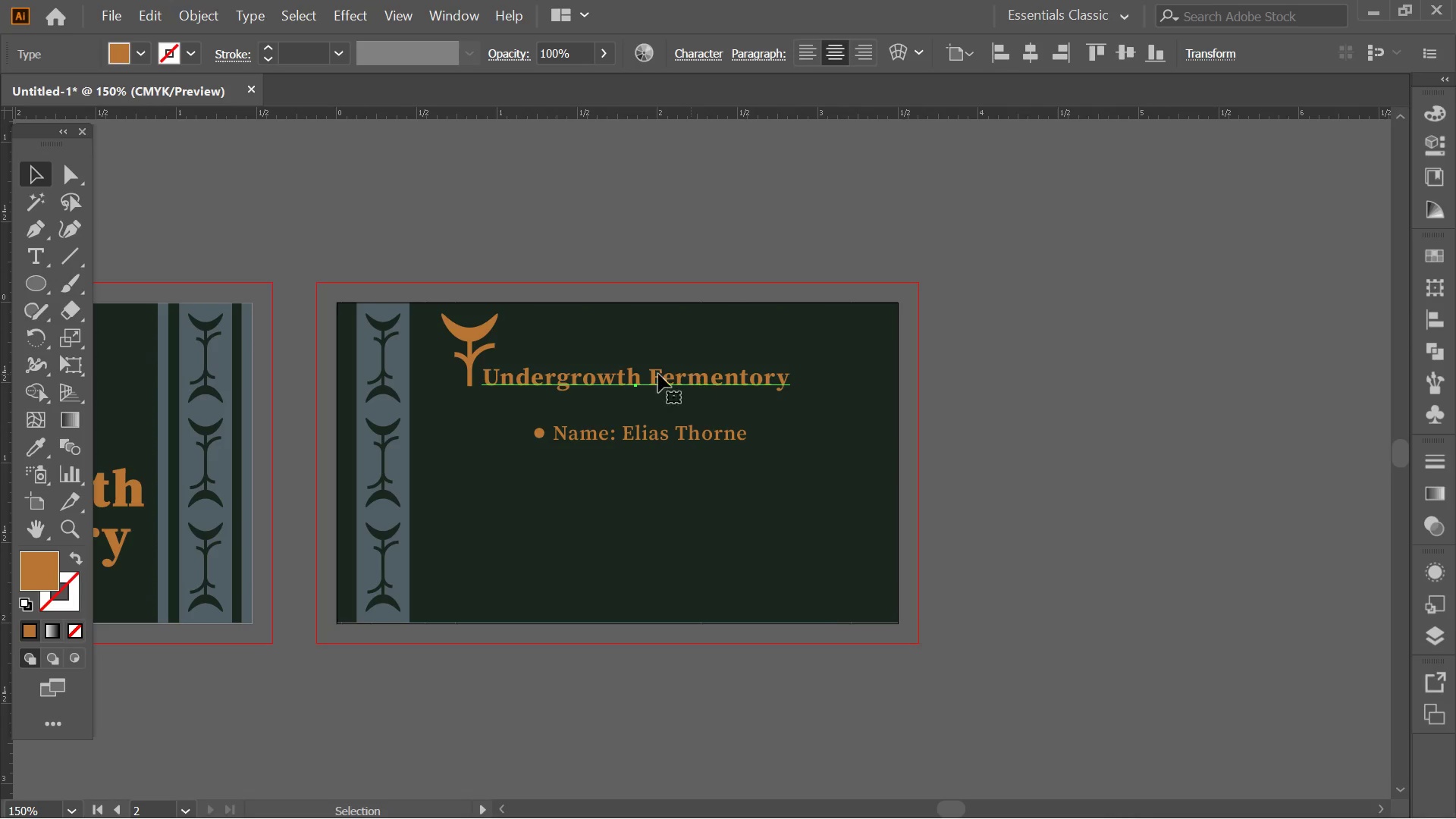 
hold_key(key=ShiftLeft, duration=0.97)
left_click([466, 326])
 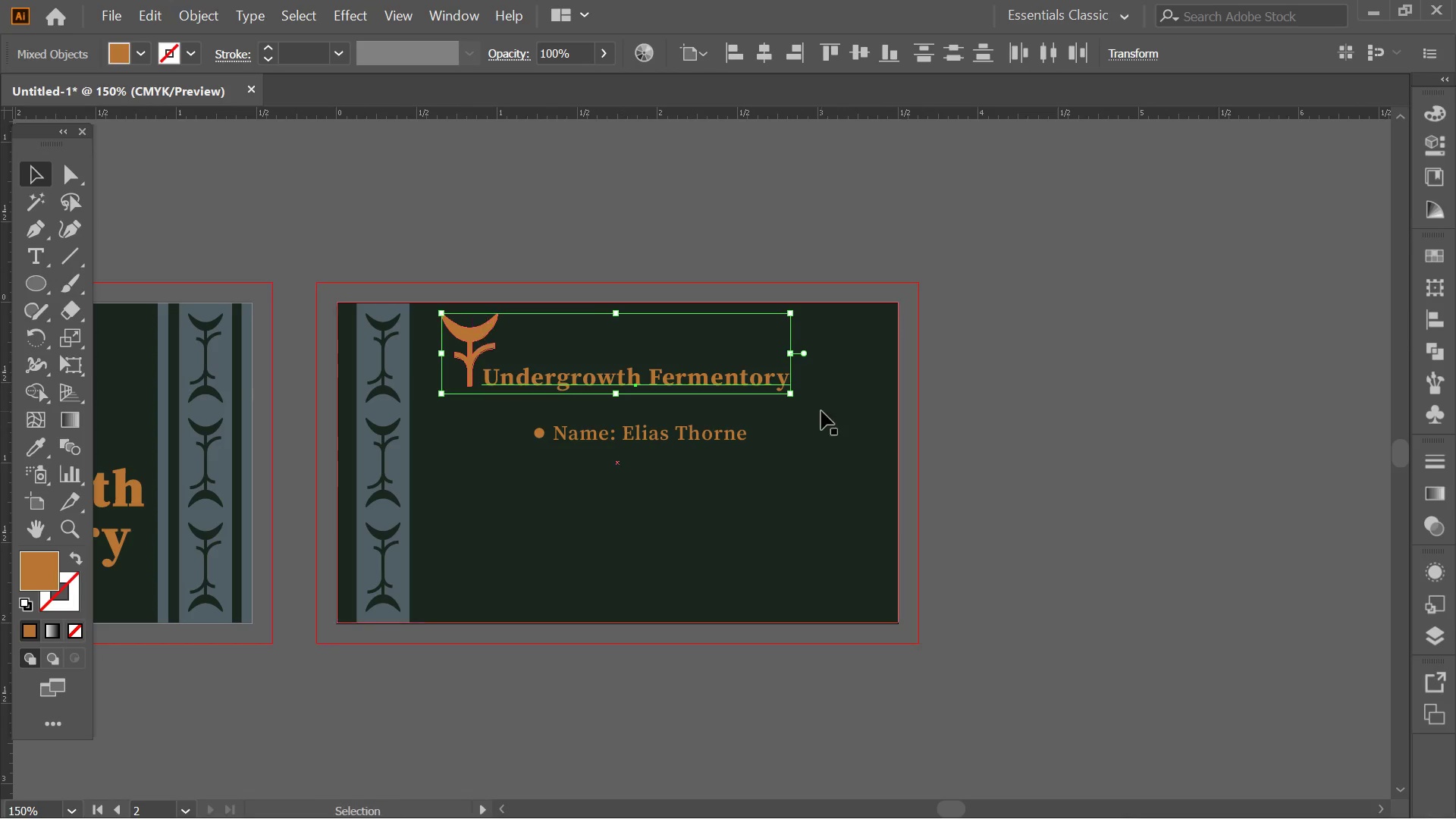 
hold_key(key=ShiftLeft, duration=2.64)
left_click_drag(start_coordinate=[793, 392], to_coordinate=[854, 410])
 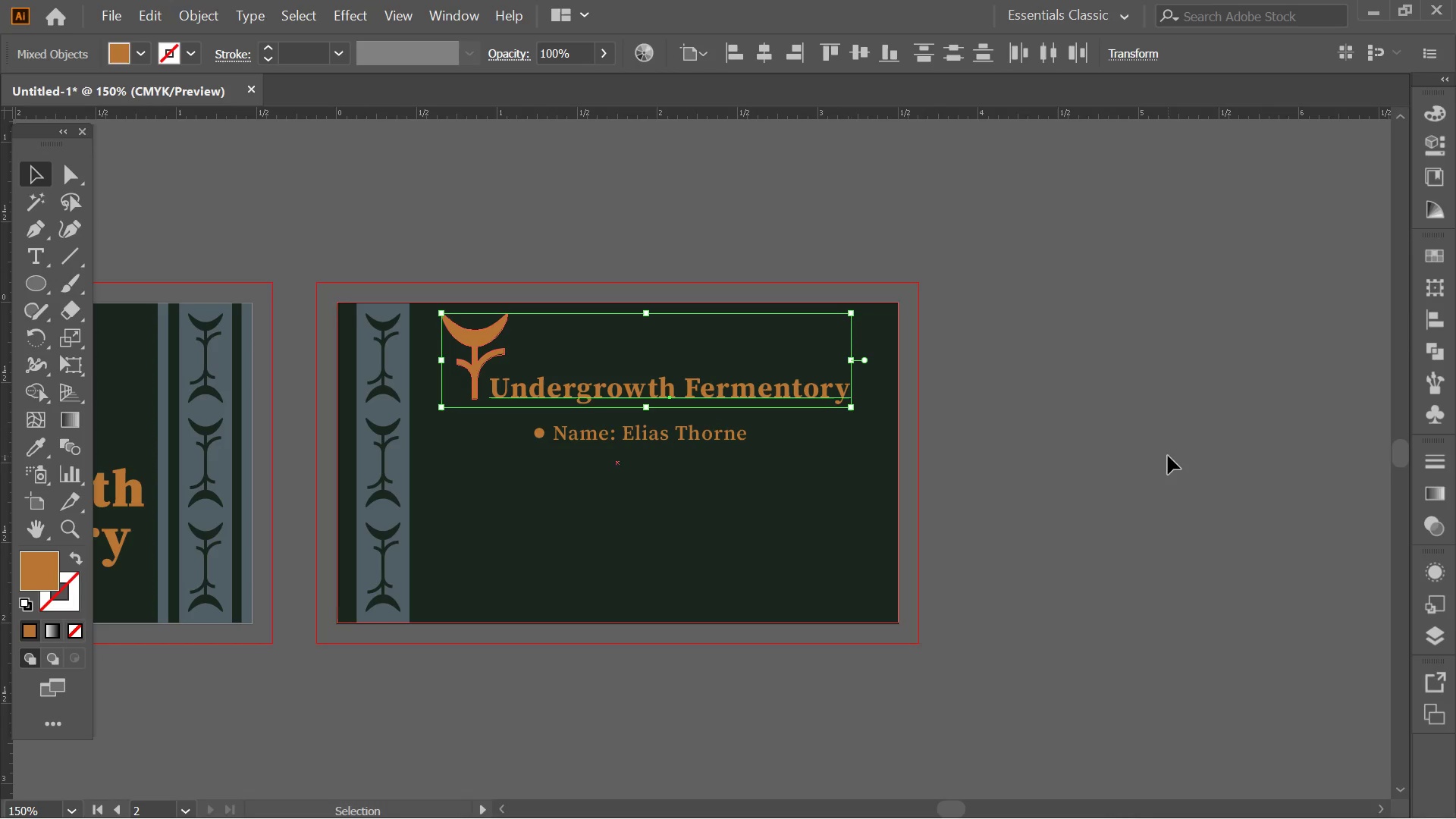 
left_click([1168, 456])
 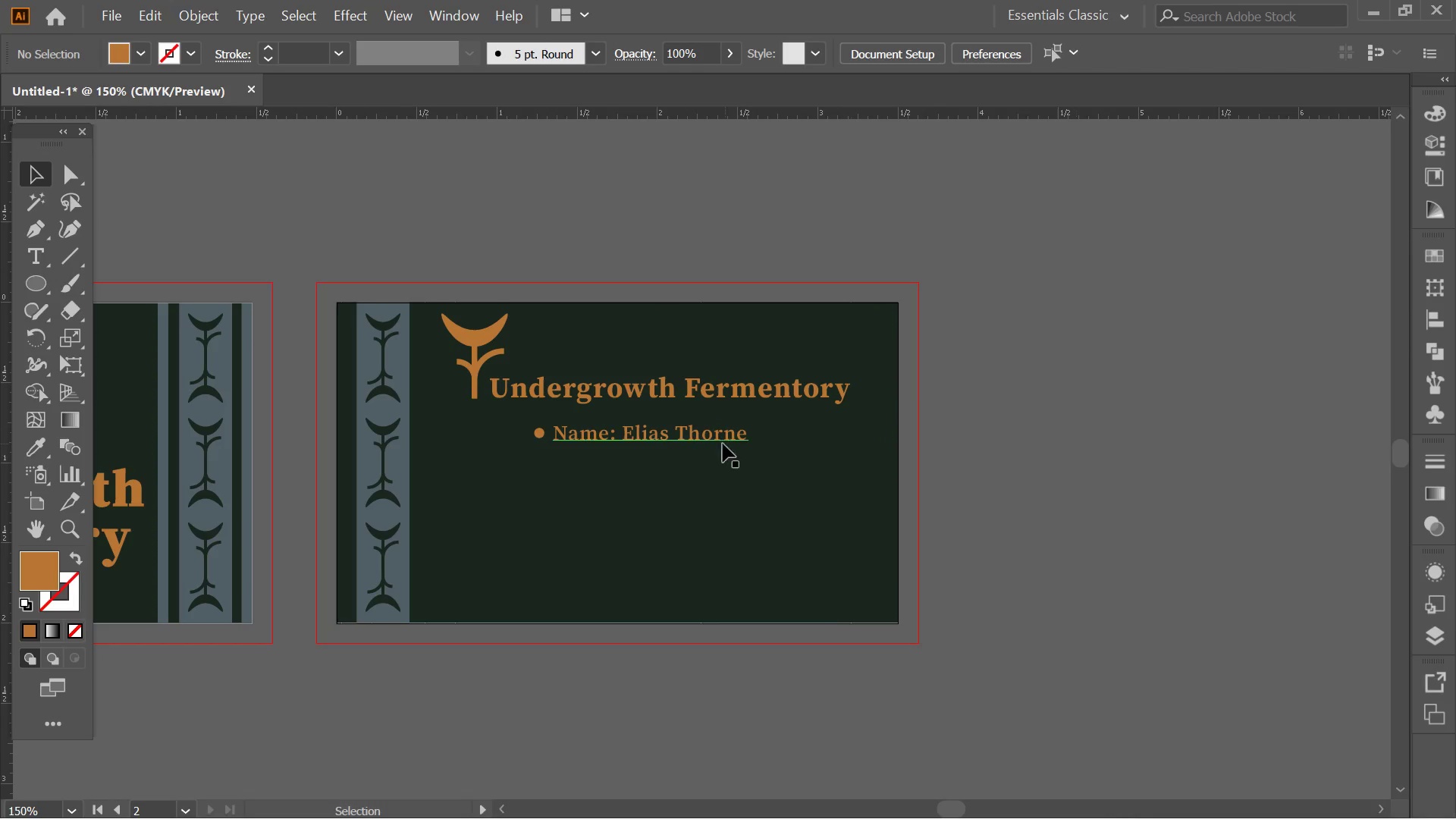 
left_click([663, 438])
 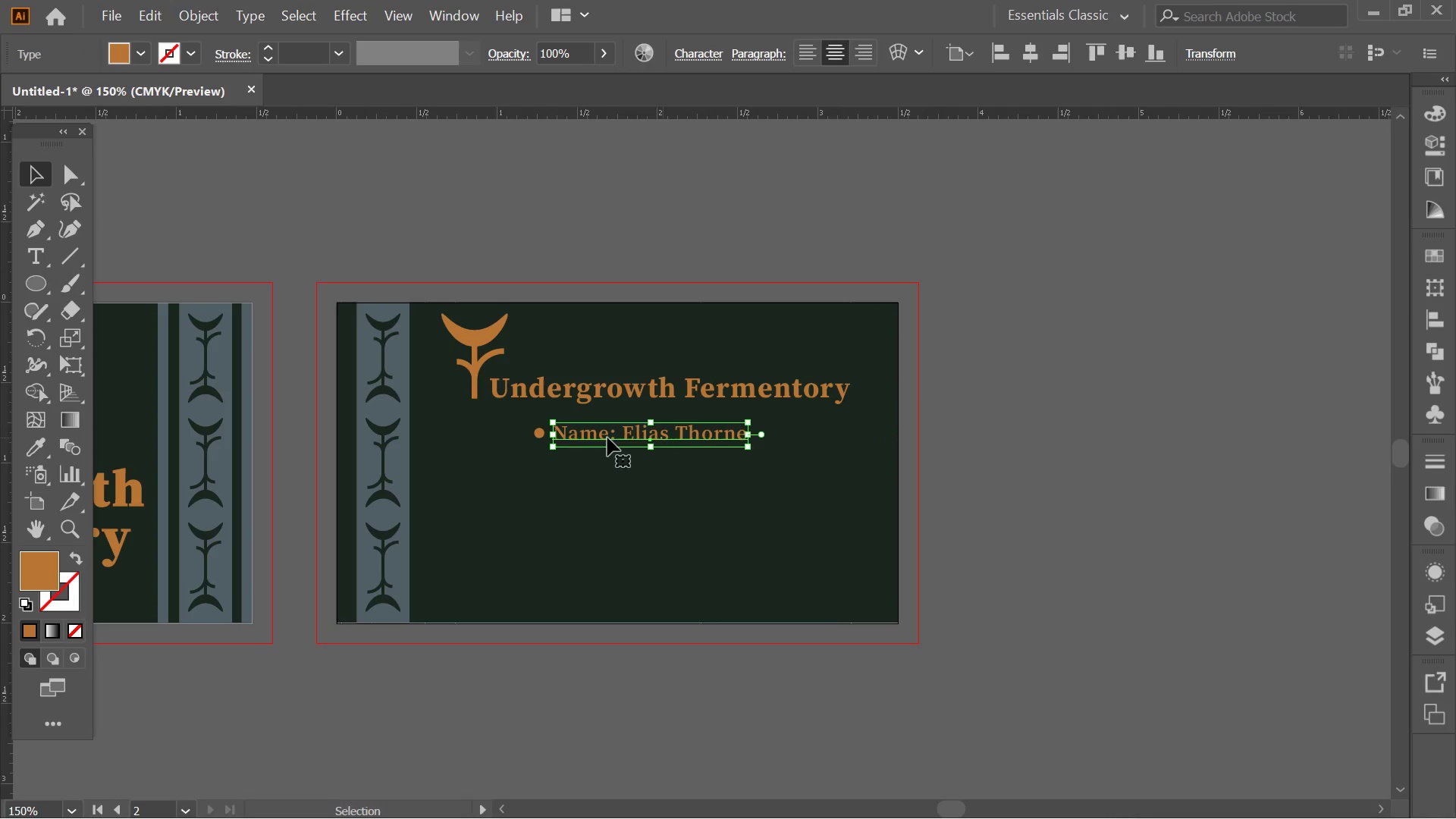 
key(Shift+ShiftLeft)
 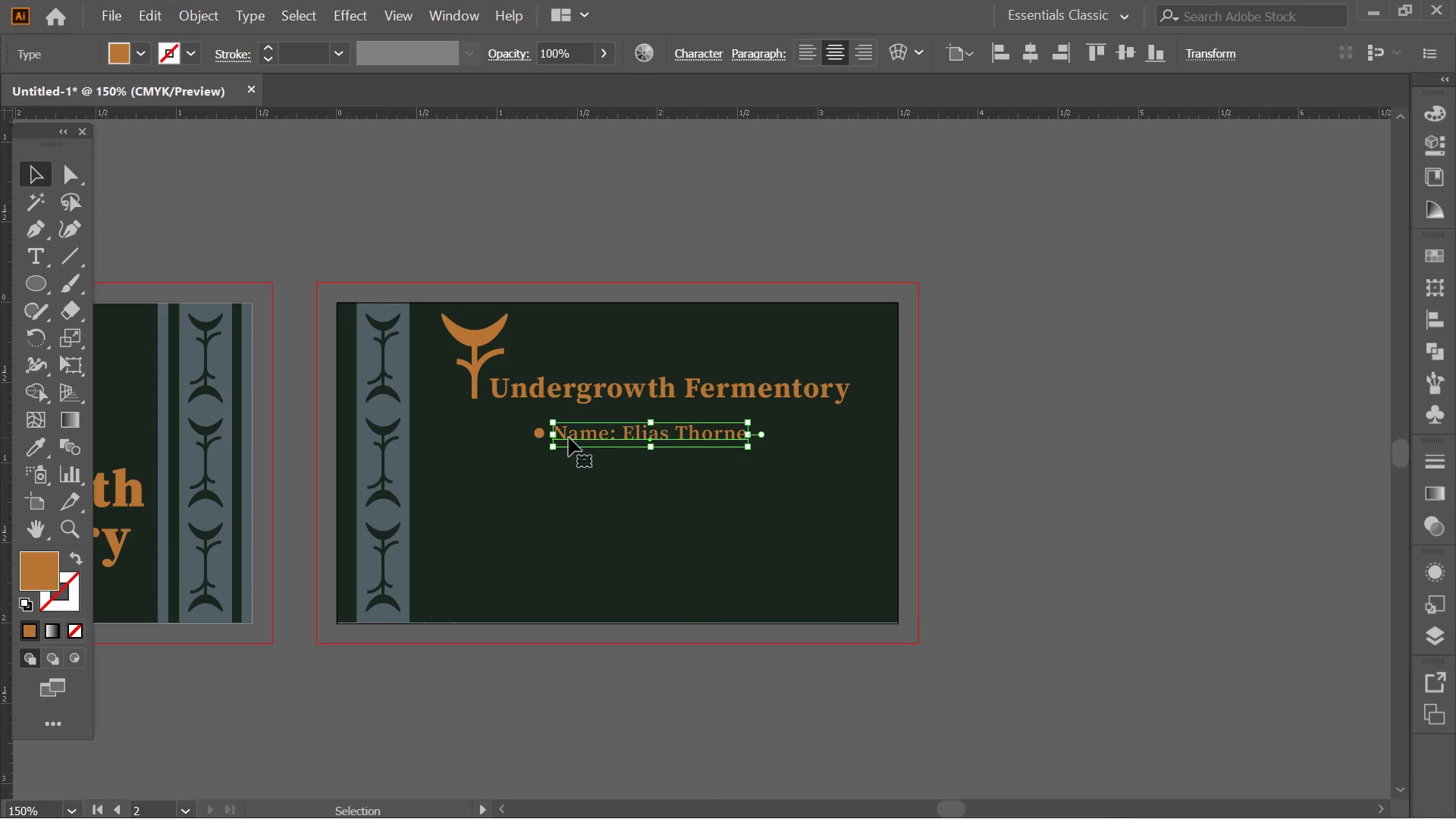 
hold_key(key=AltLeft, duration=0.31)
 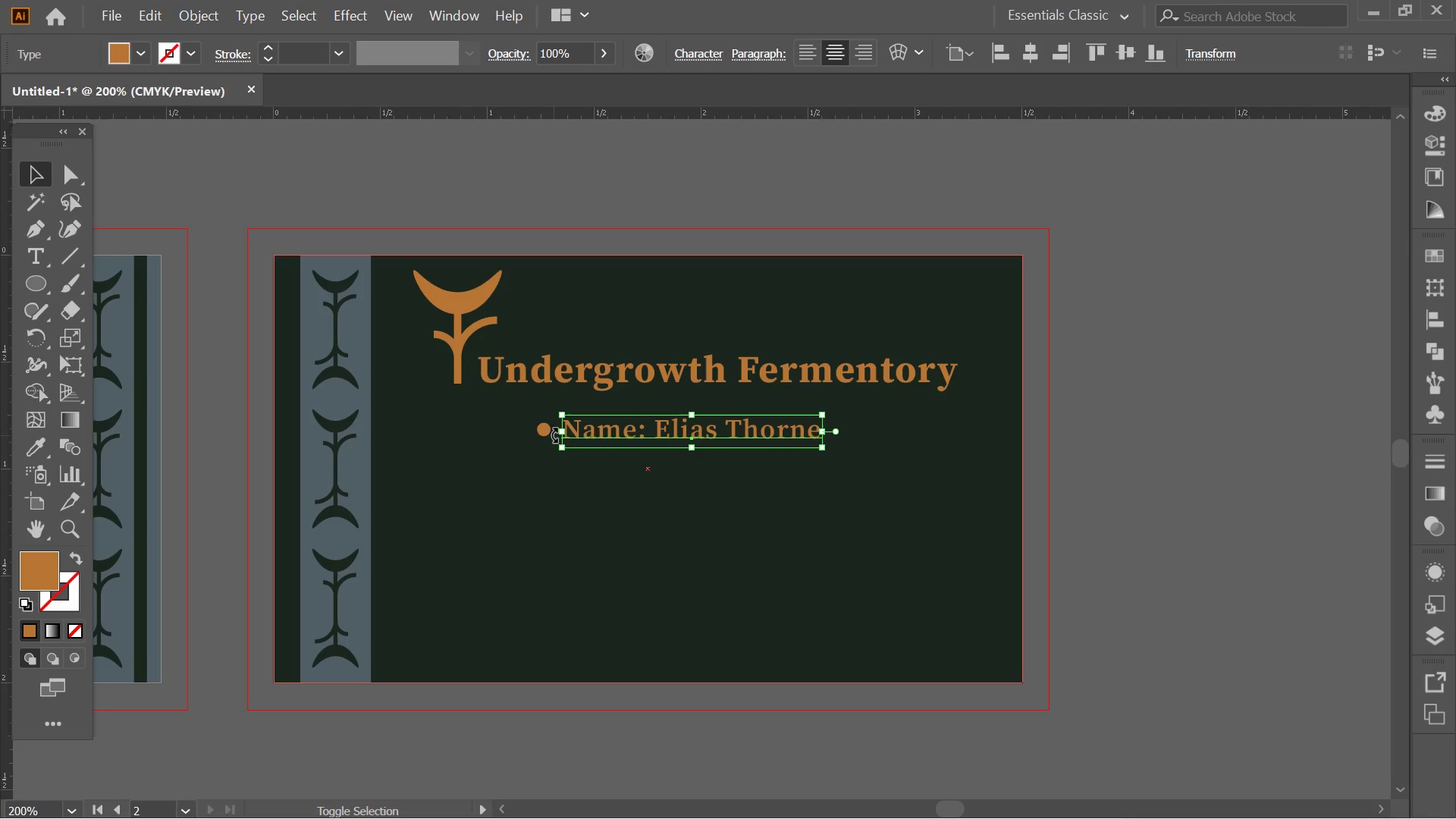 
hold_key(key=ShiftLeft, duration=1.11)
 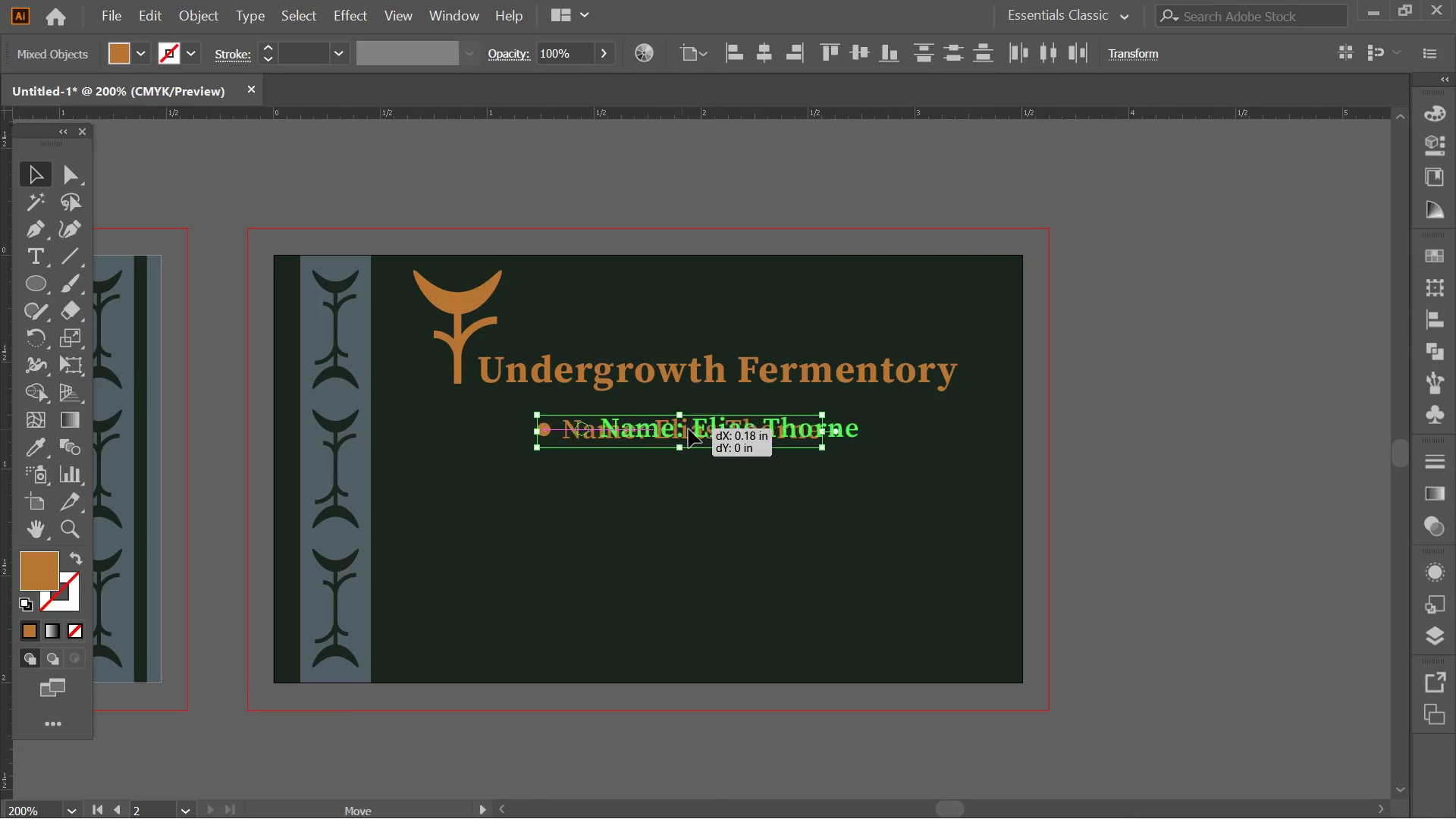 
scroll: coordinate [528, 438], scroll_direction: up, amount: 1.0
 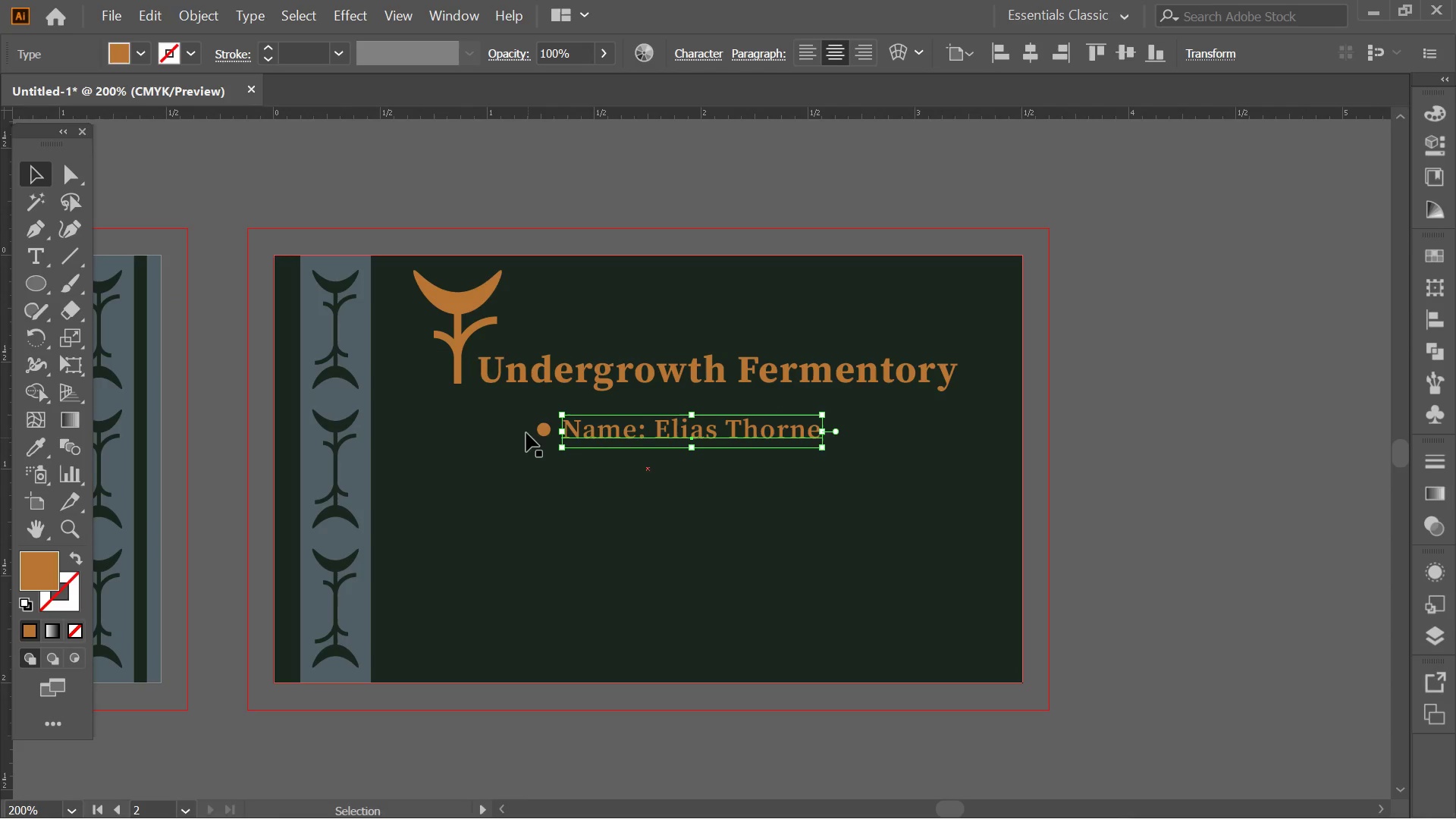 
left_click([538, 435])
 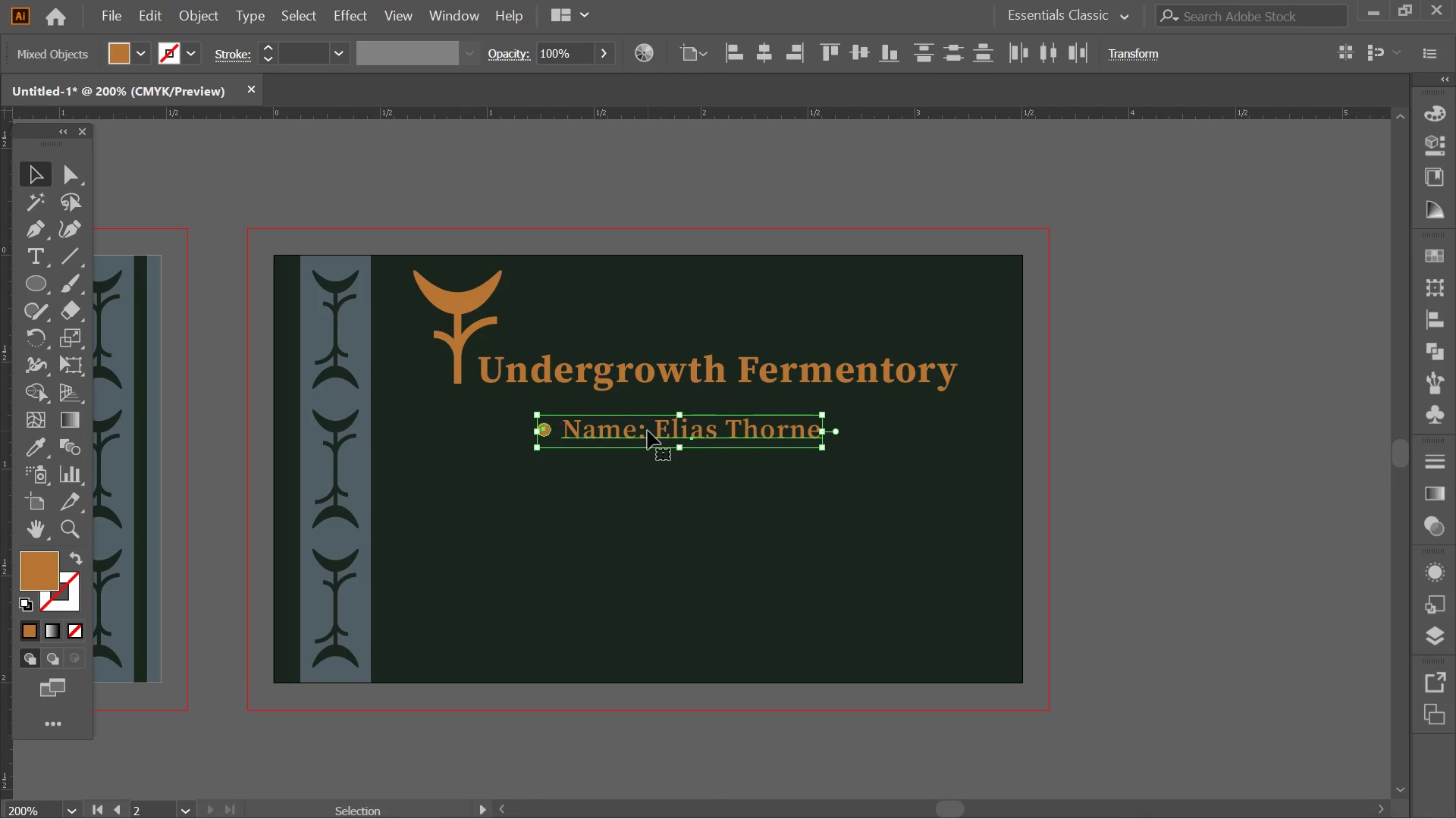 
left_click_drag(start_coordinate=[644, 429], to_coordinate=[757, 429])
 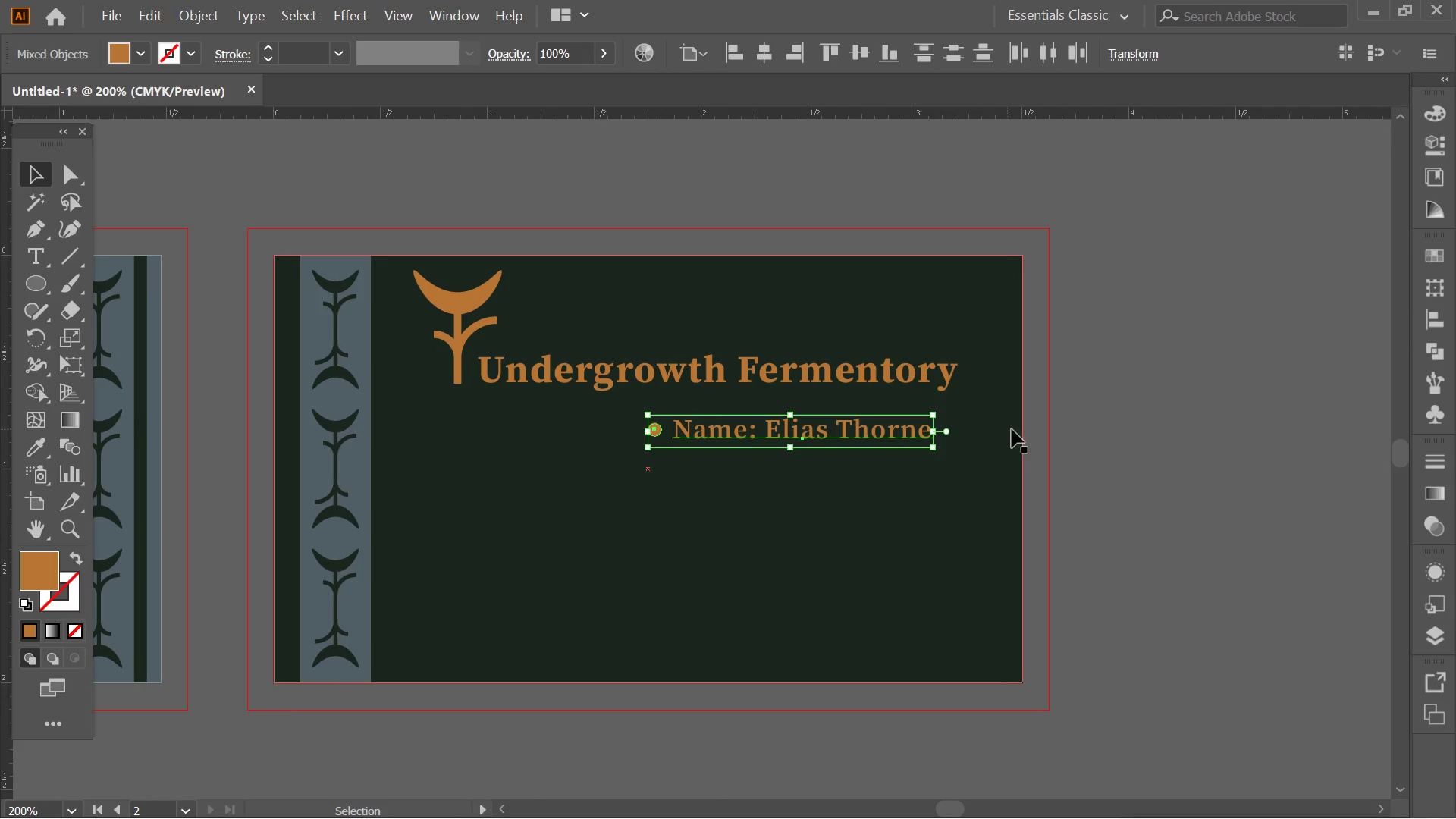 
hold_key(key=ShiftLeft, duration=2.56)
 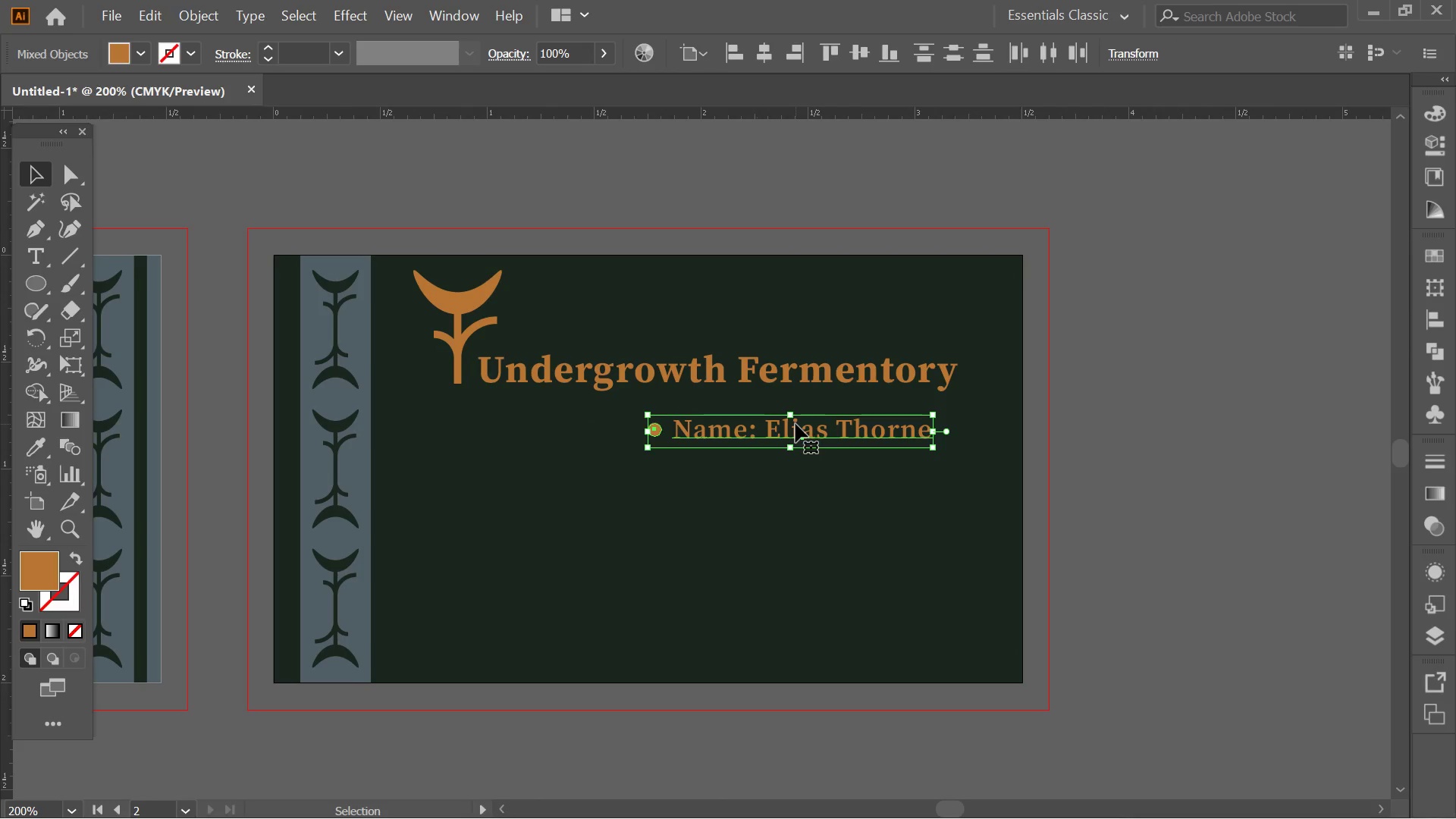 
wait(15.45)
 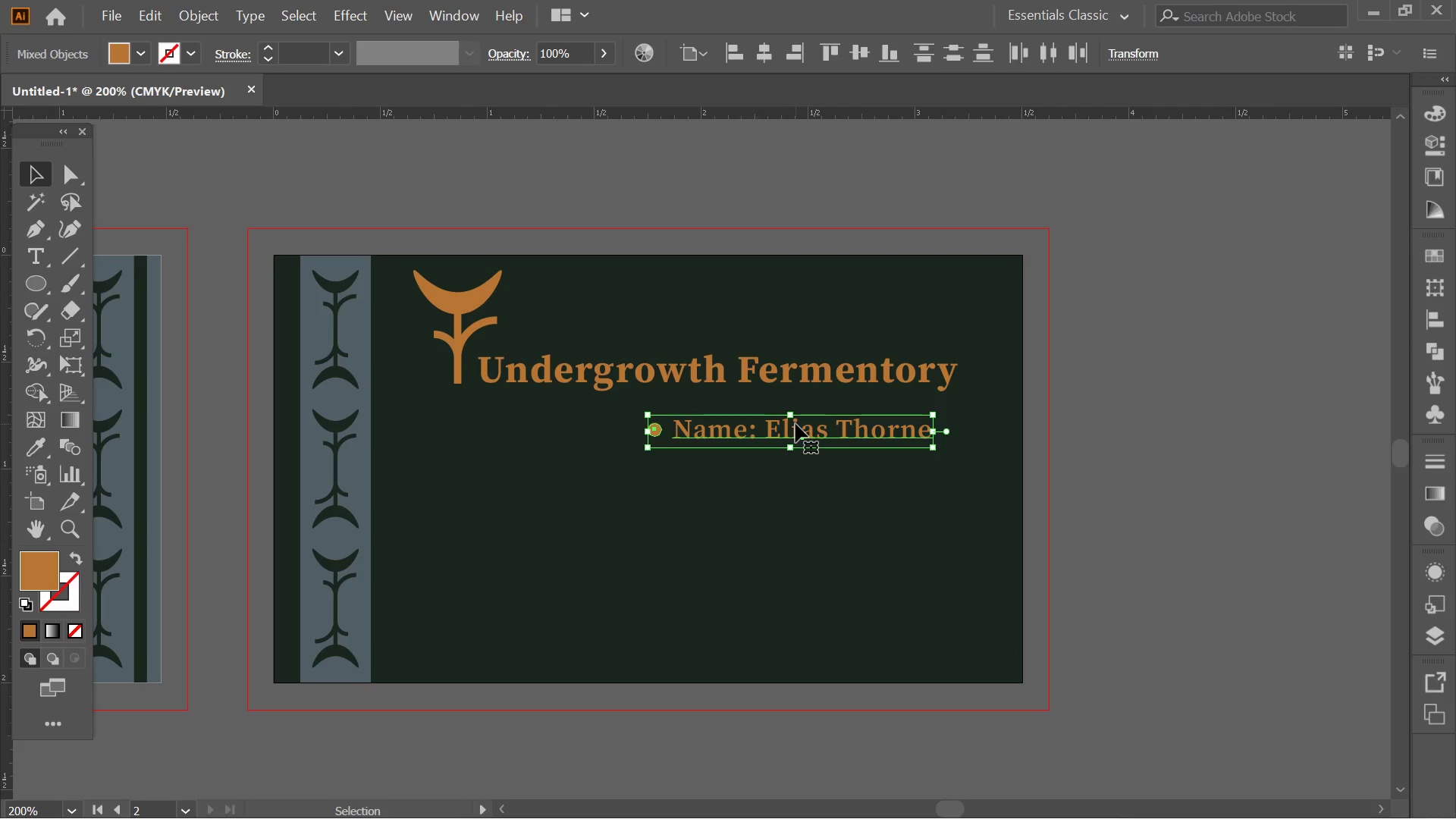 
right_click([804, 425])
 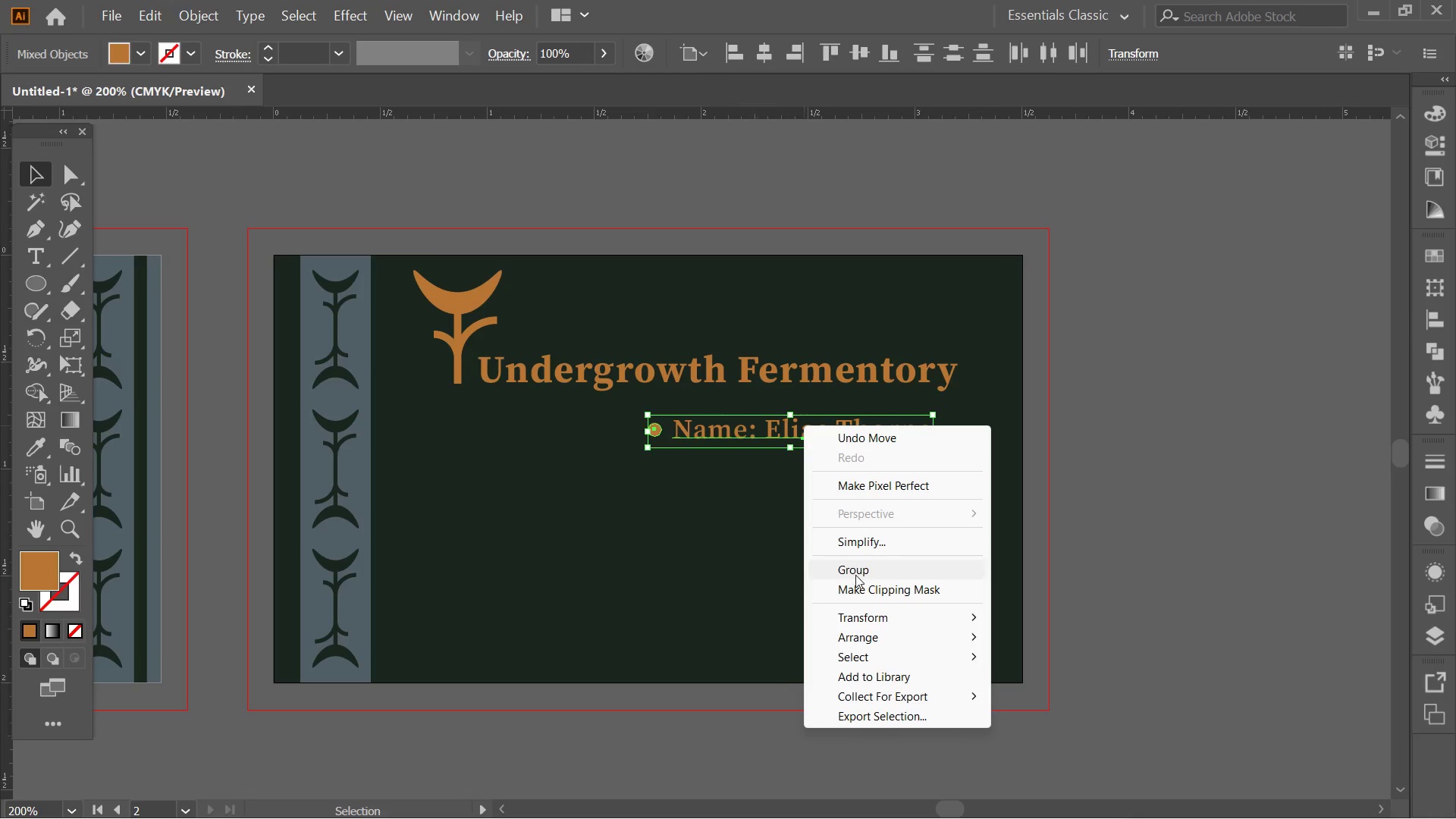 
left_click([855, 575])
 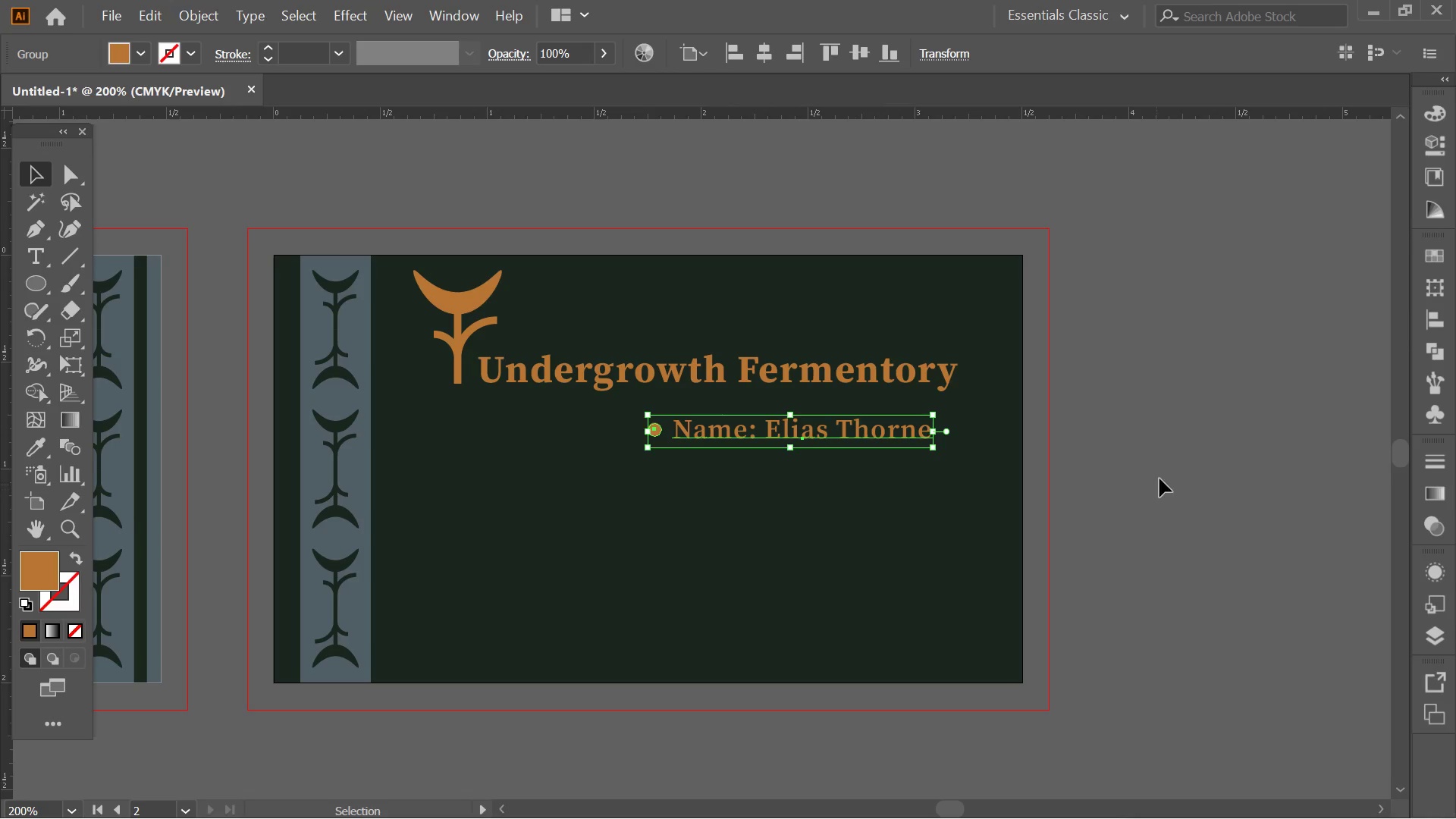 
left_click([1161, 475])
 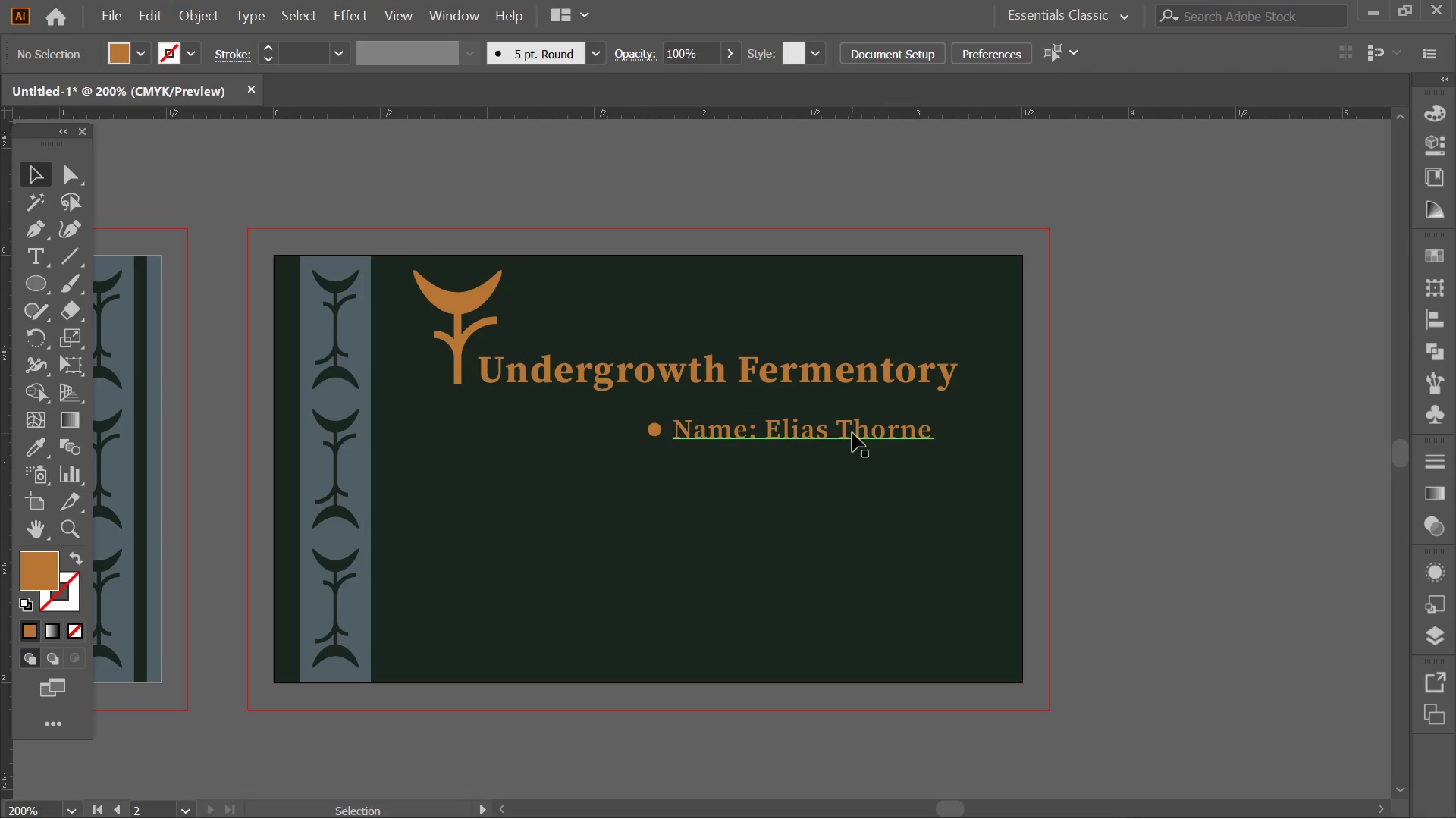 
left_click_drag(start_coordinate=[852, 433], to_coordinate=[845, 472])
 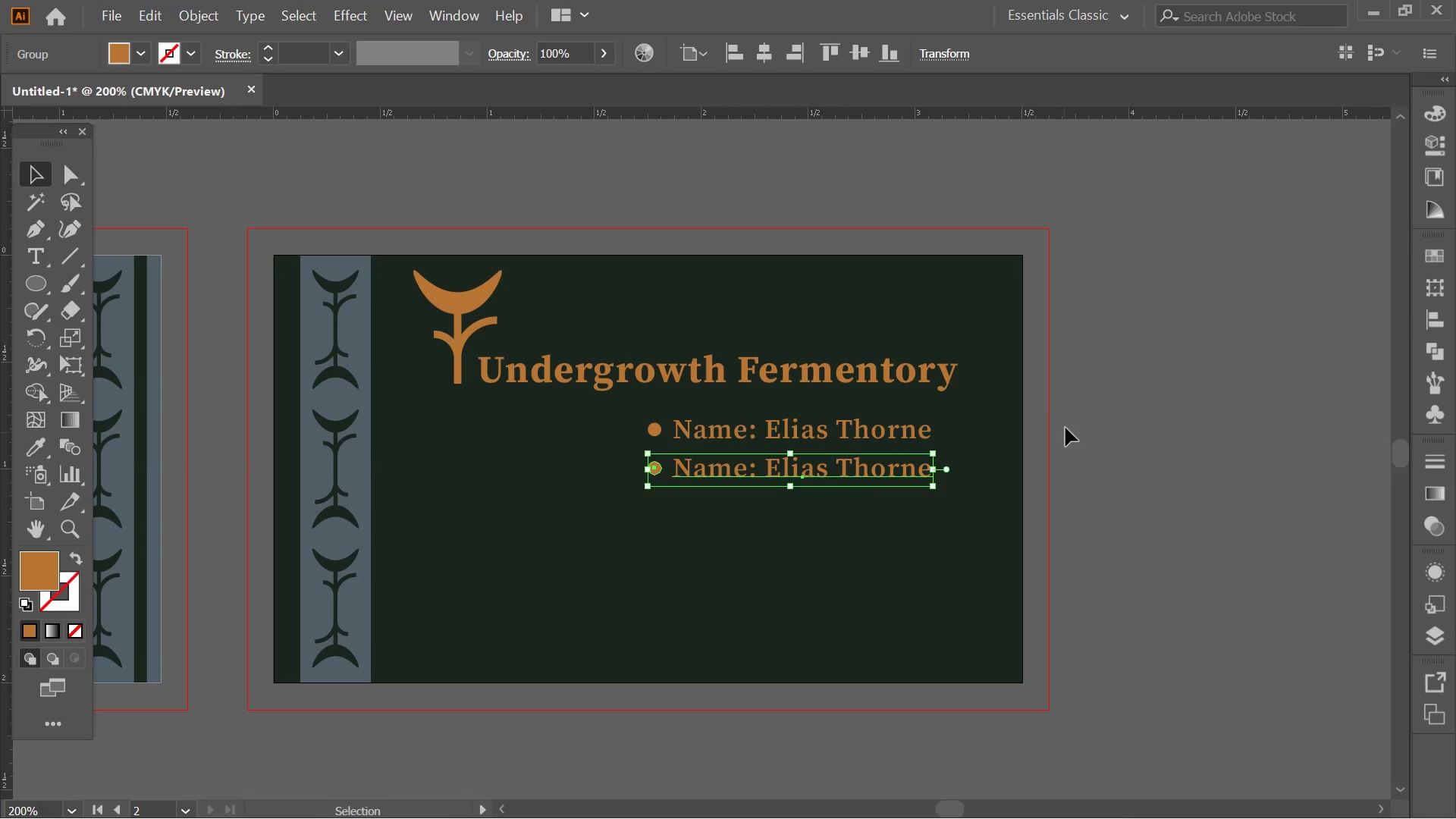 
hold_key(key=AltLeft, duration=1.34)
 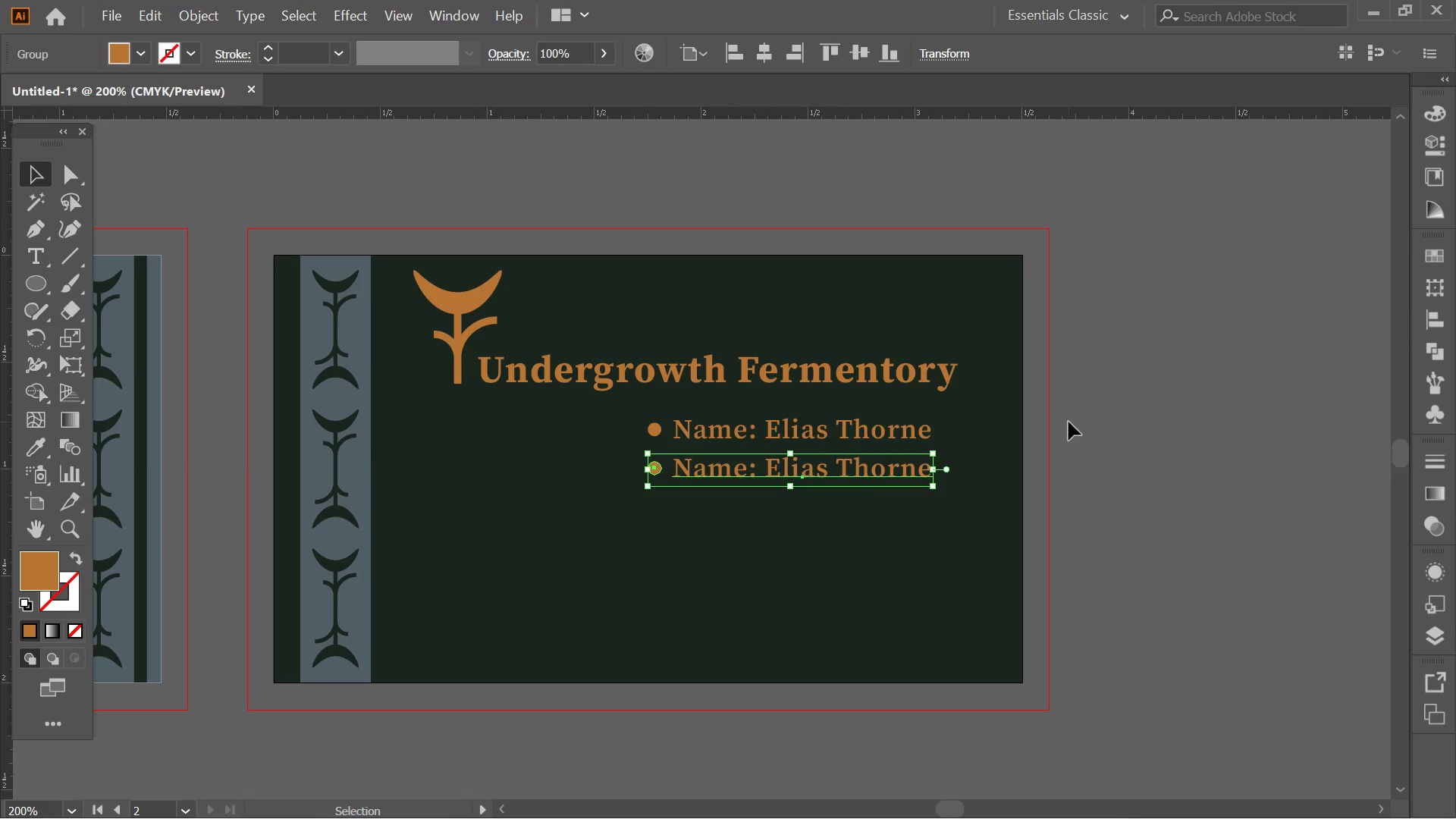 
hold_key(key=ShiftLeft, duration=1.27)
 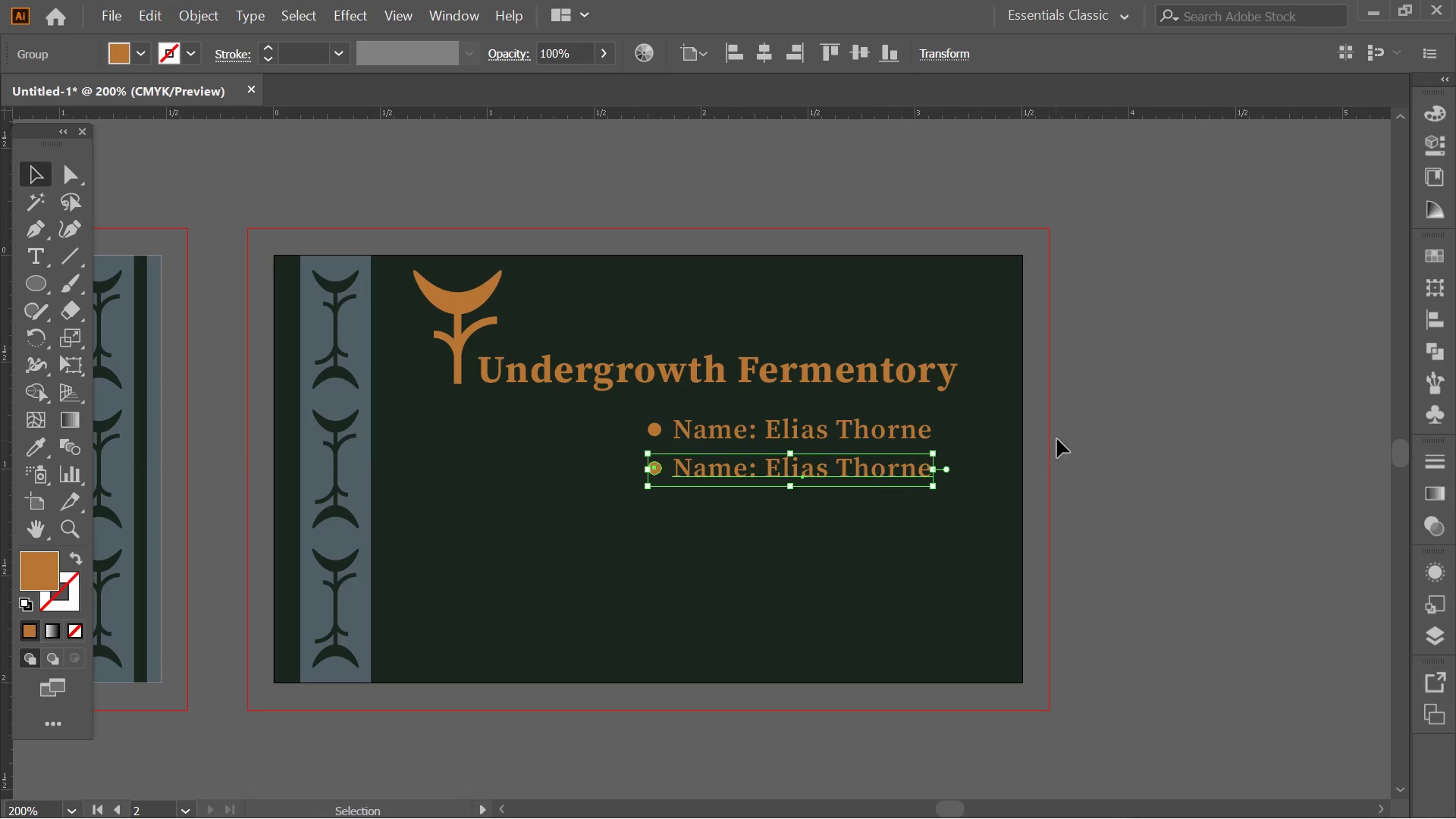 
left_click([1068, 422])
 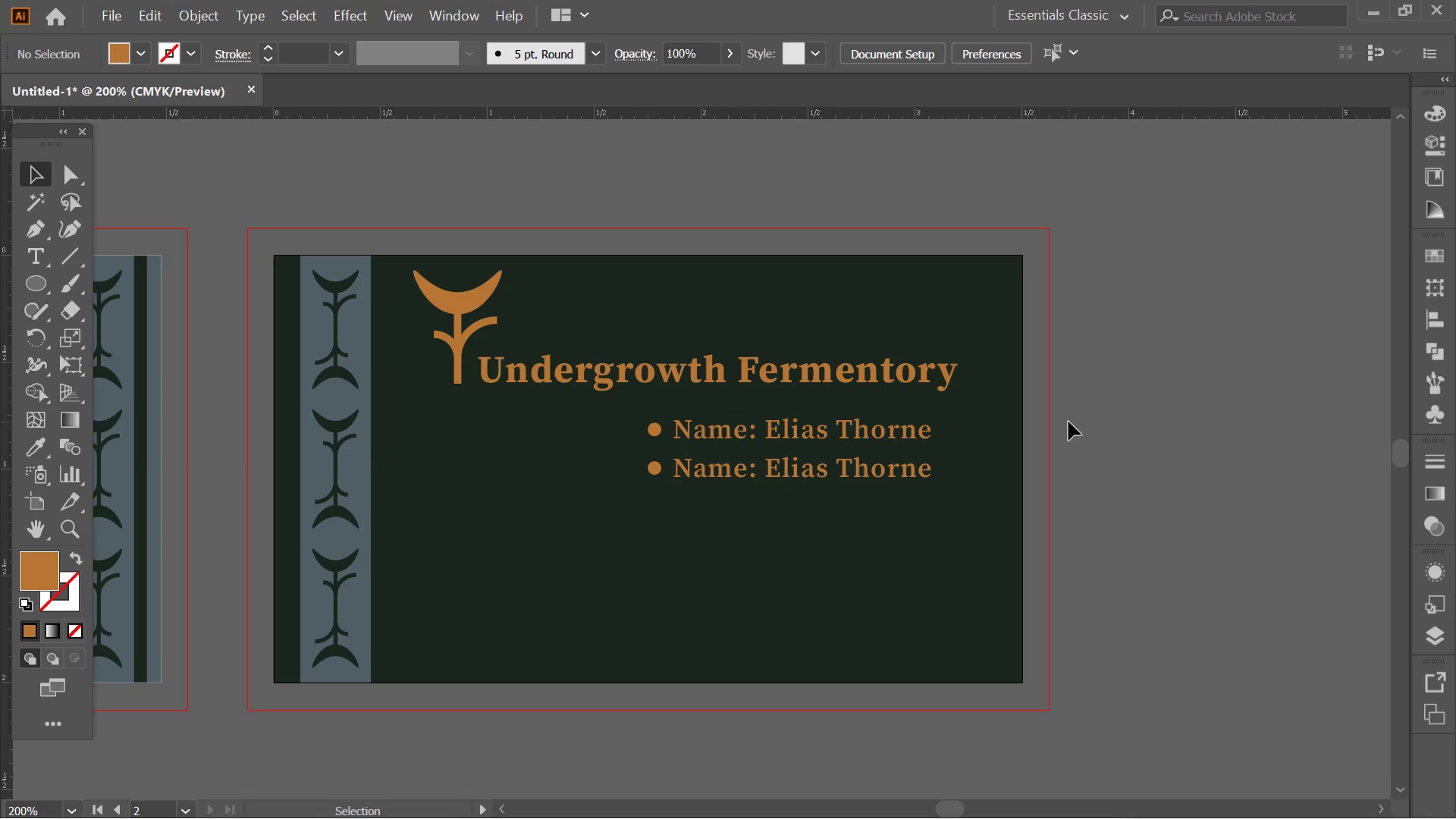 
key(Alt+AltLeft)
 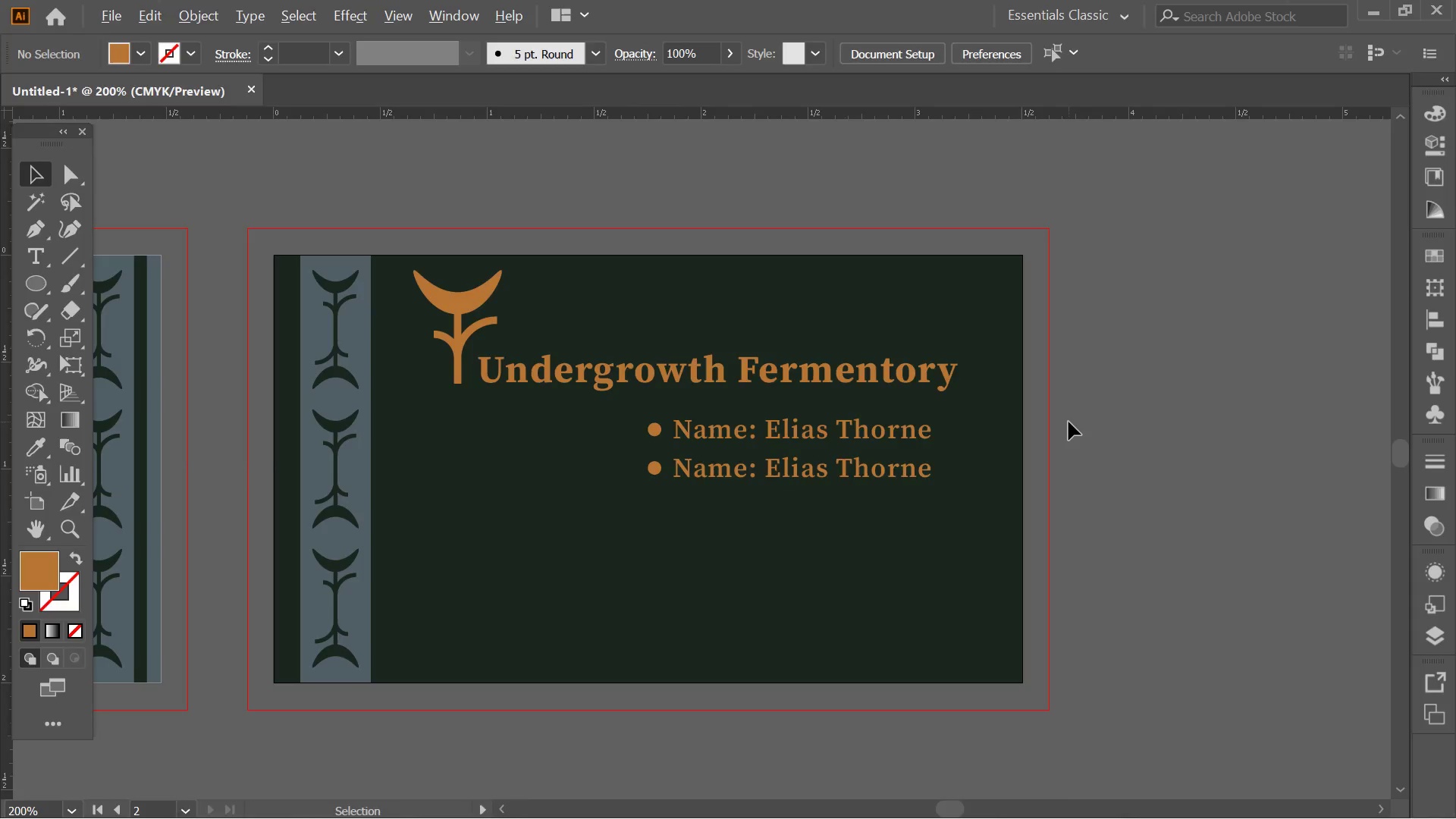 
key(Alt+Tab)